 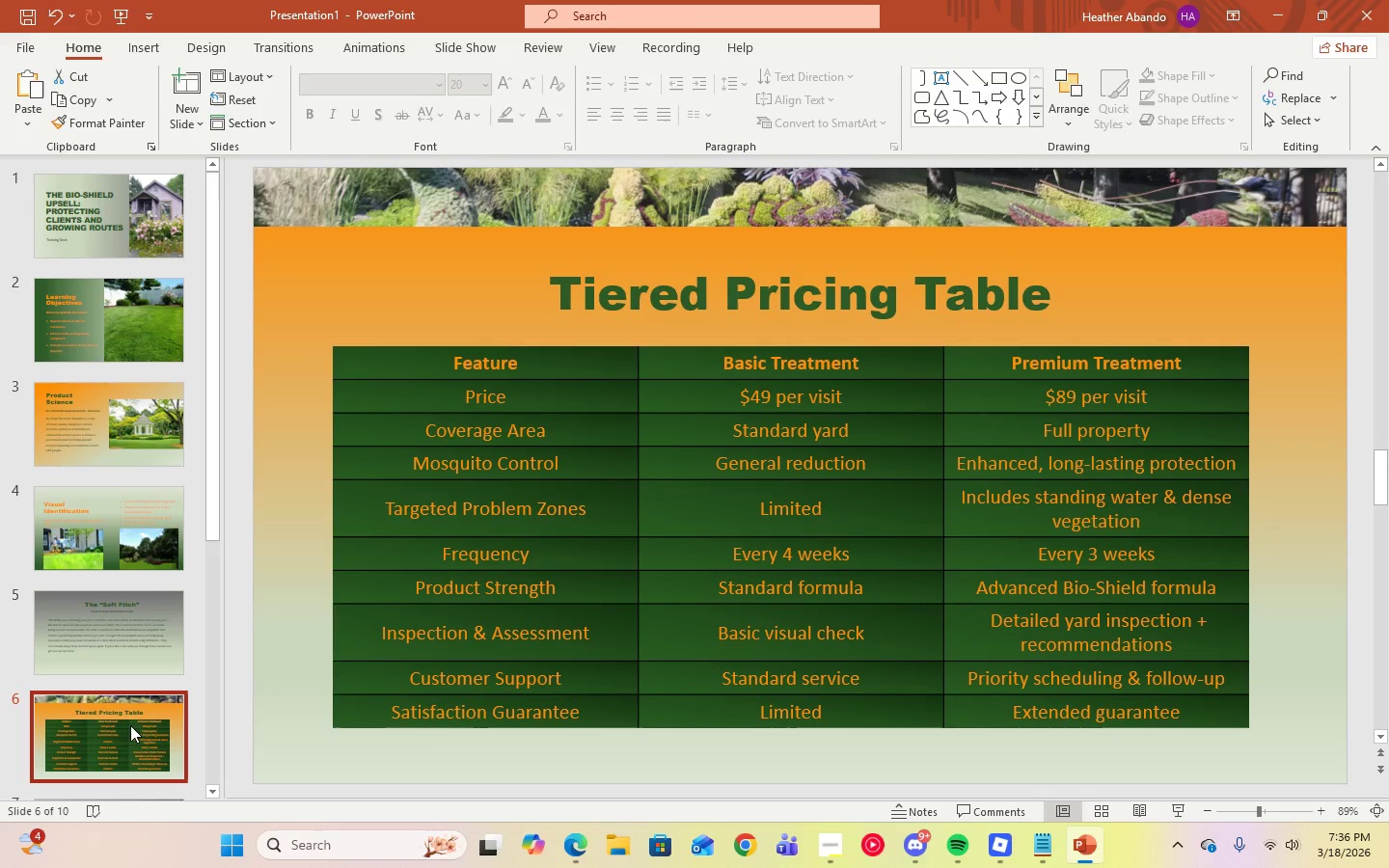 
key(ArrowDown)
 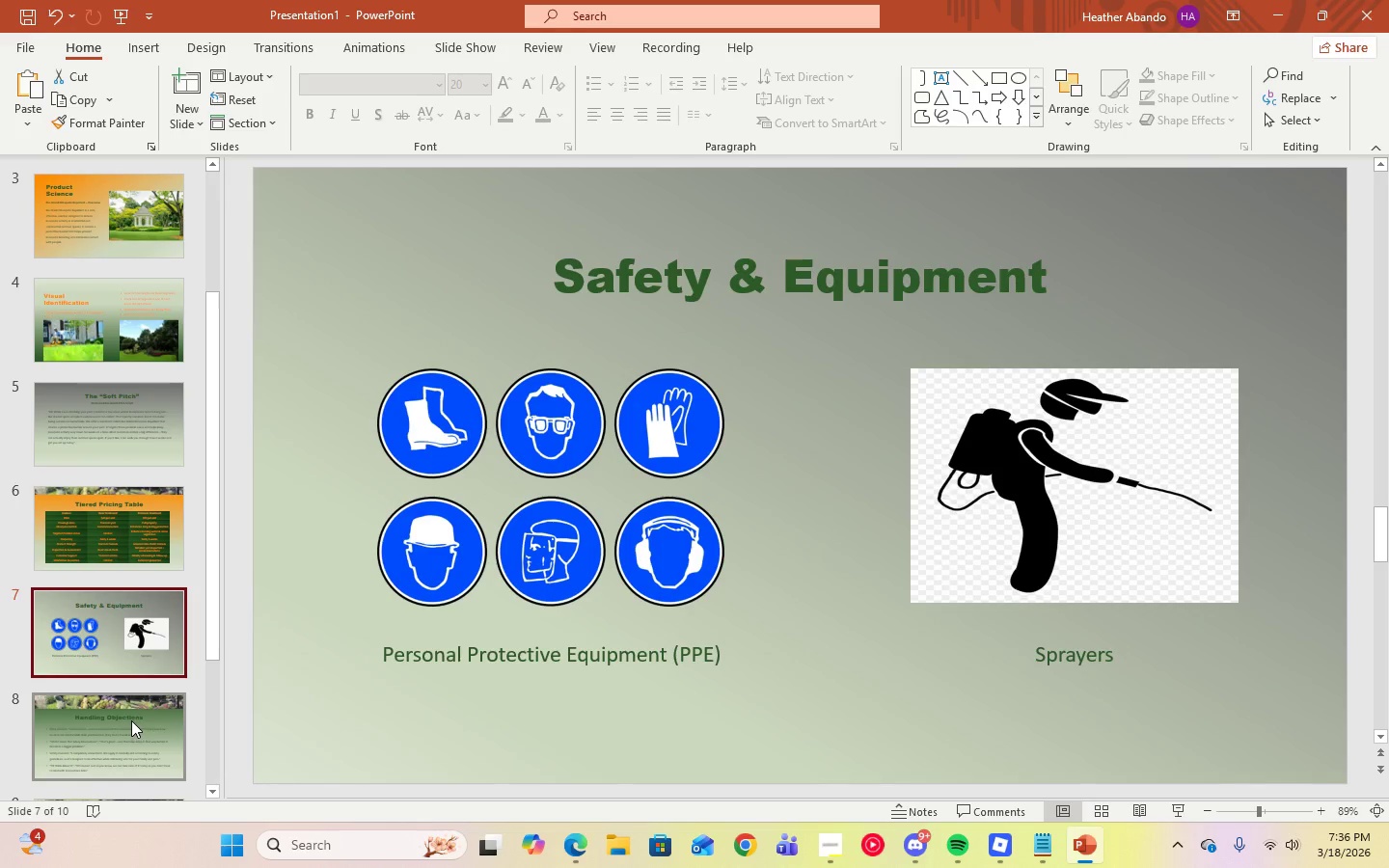 
key(ArrowDown)
 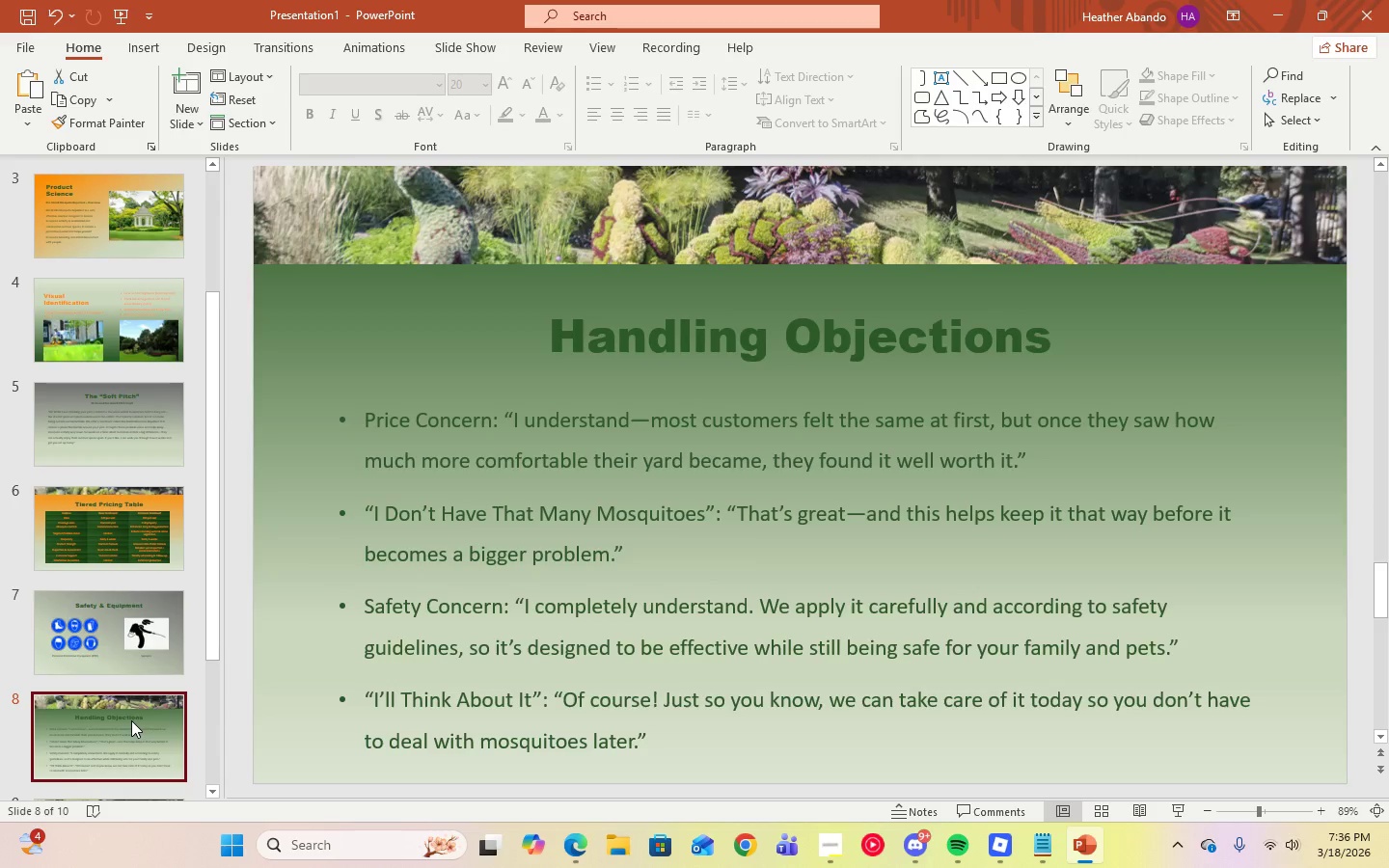 
key(ArrowDown)
 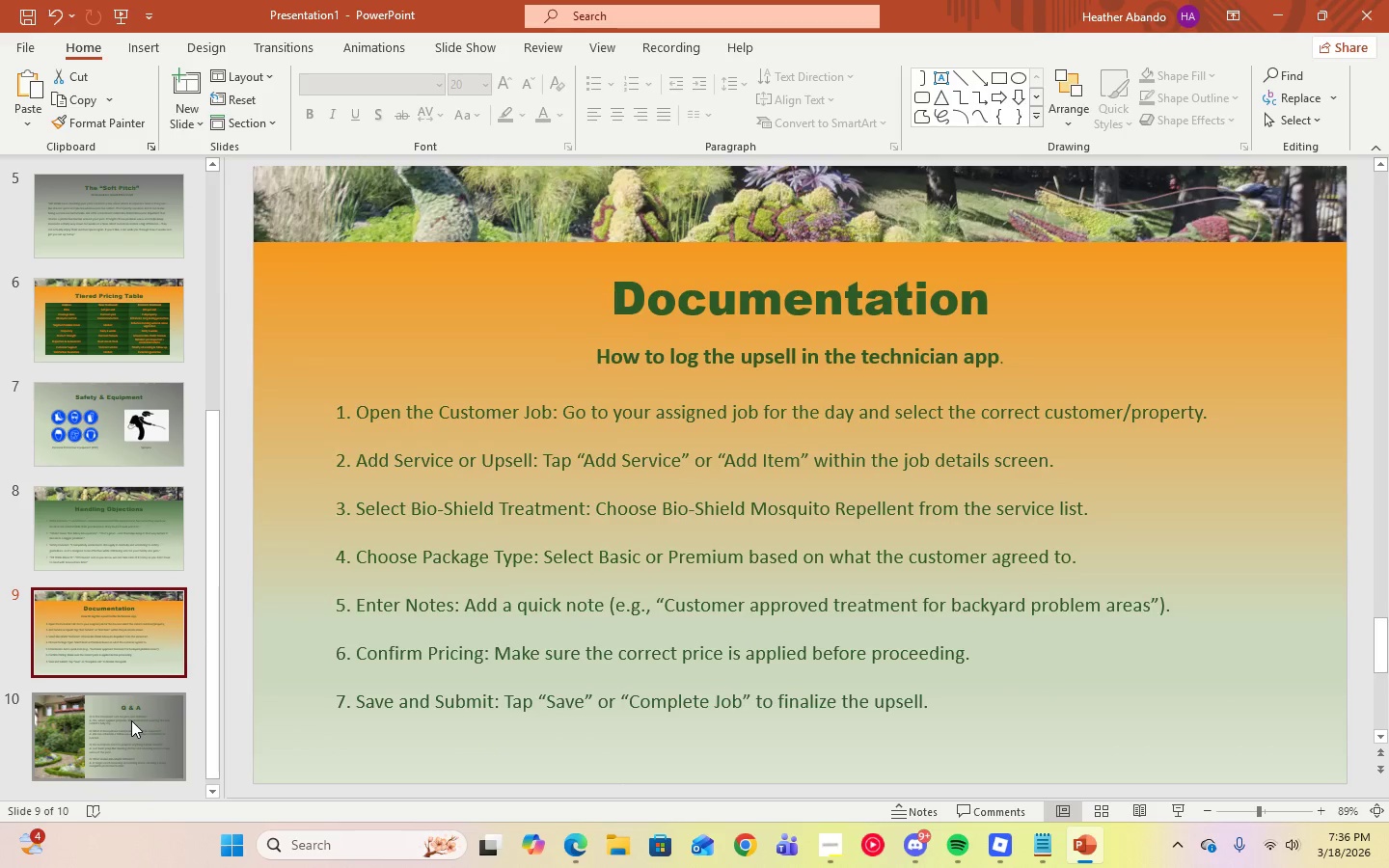 
key(ArrowDown)
 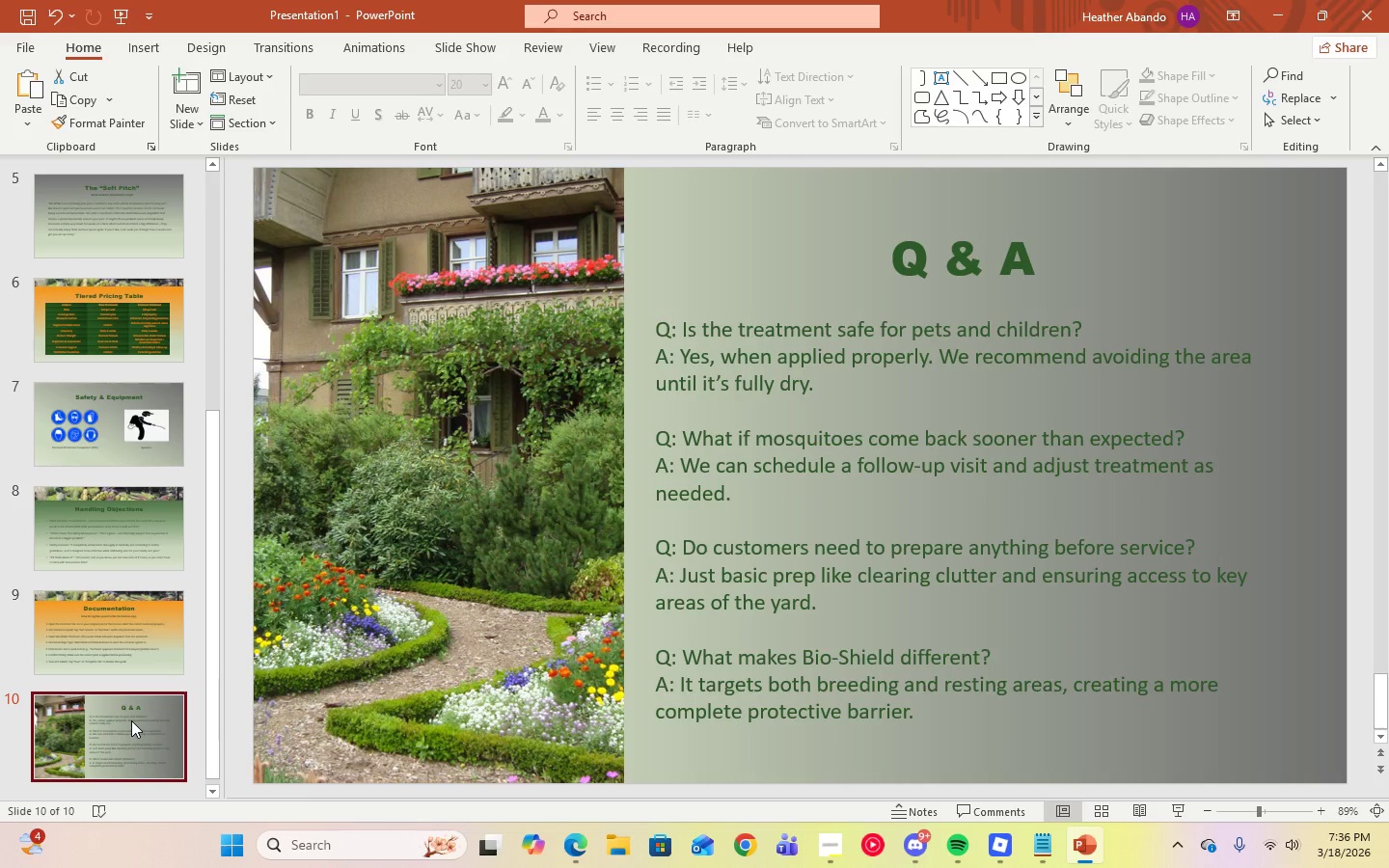 
key(ArrowUp)
 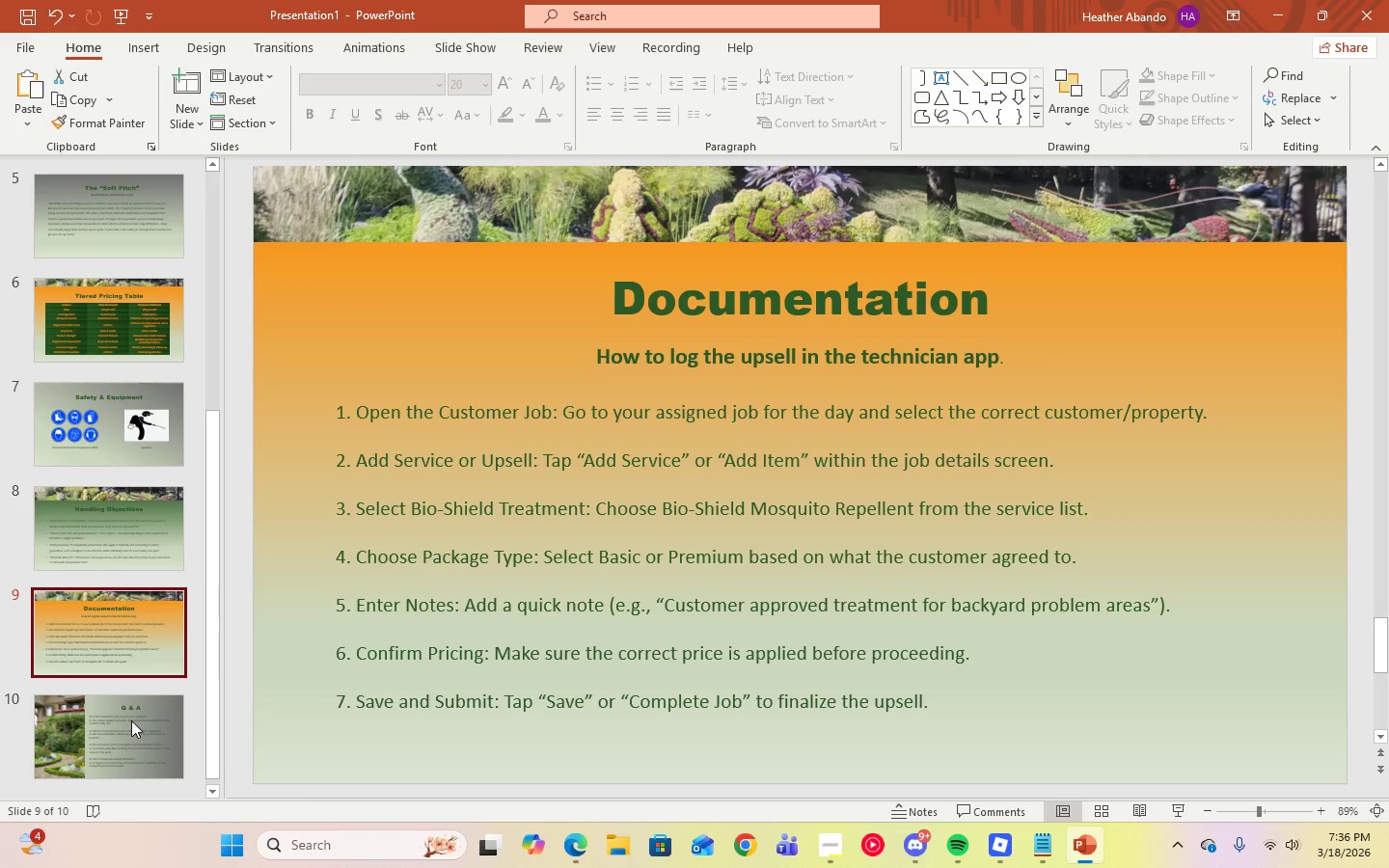 
key(ArrowUp)
 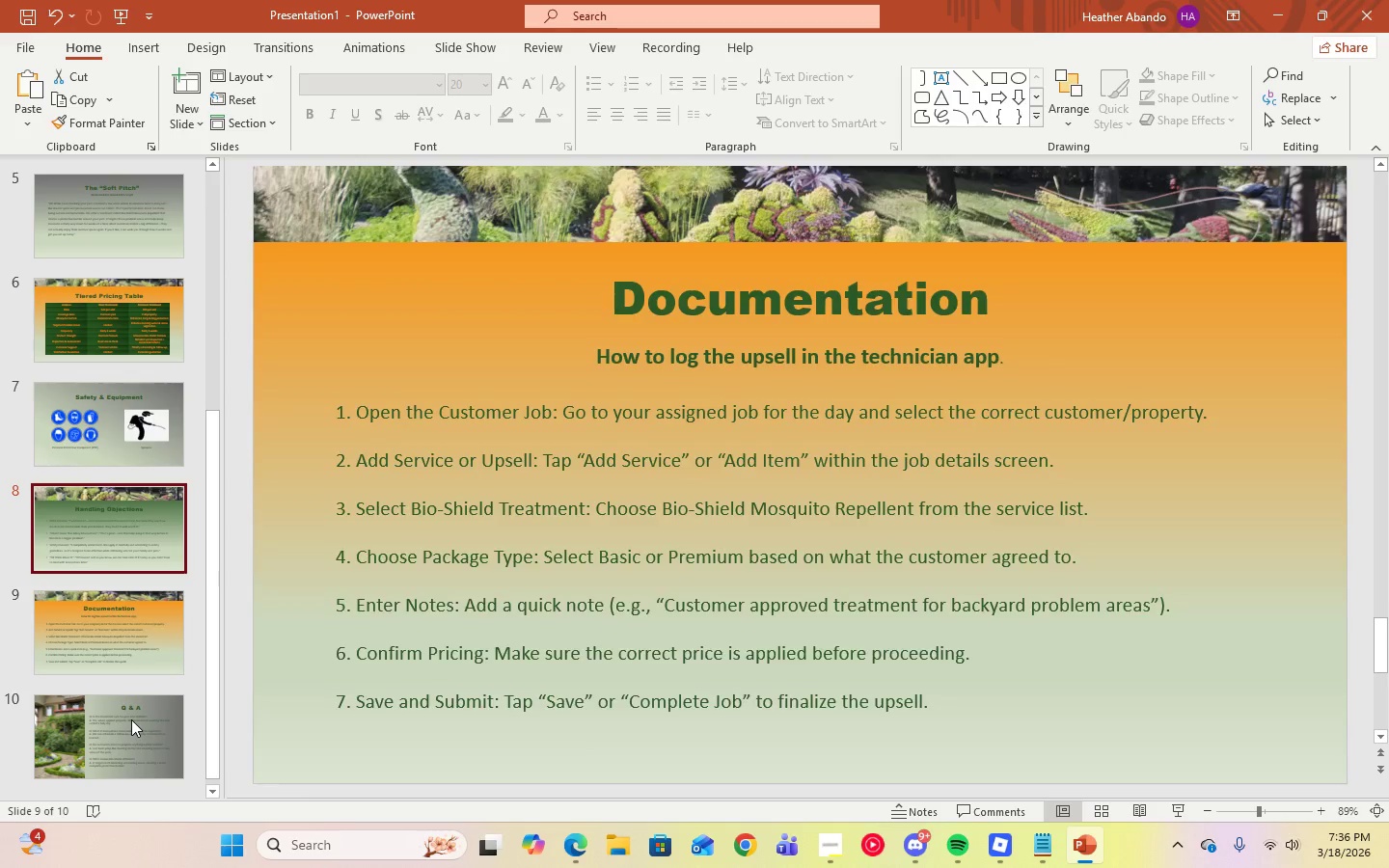 
key(ArrowUp)
 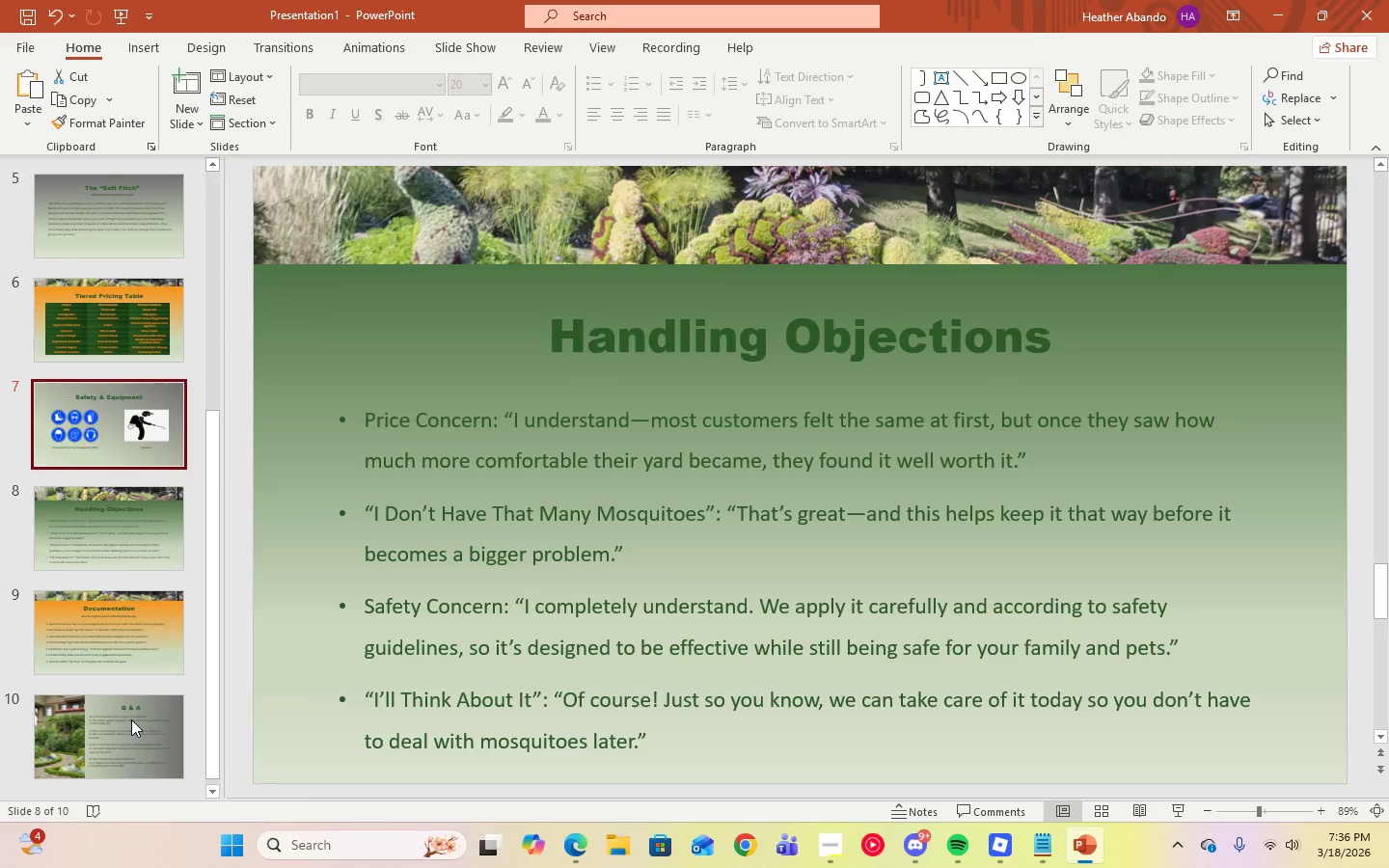 
key(ArrowUp)
 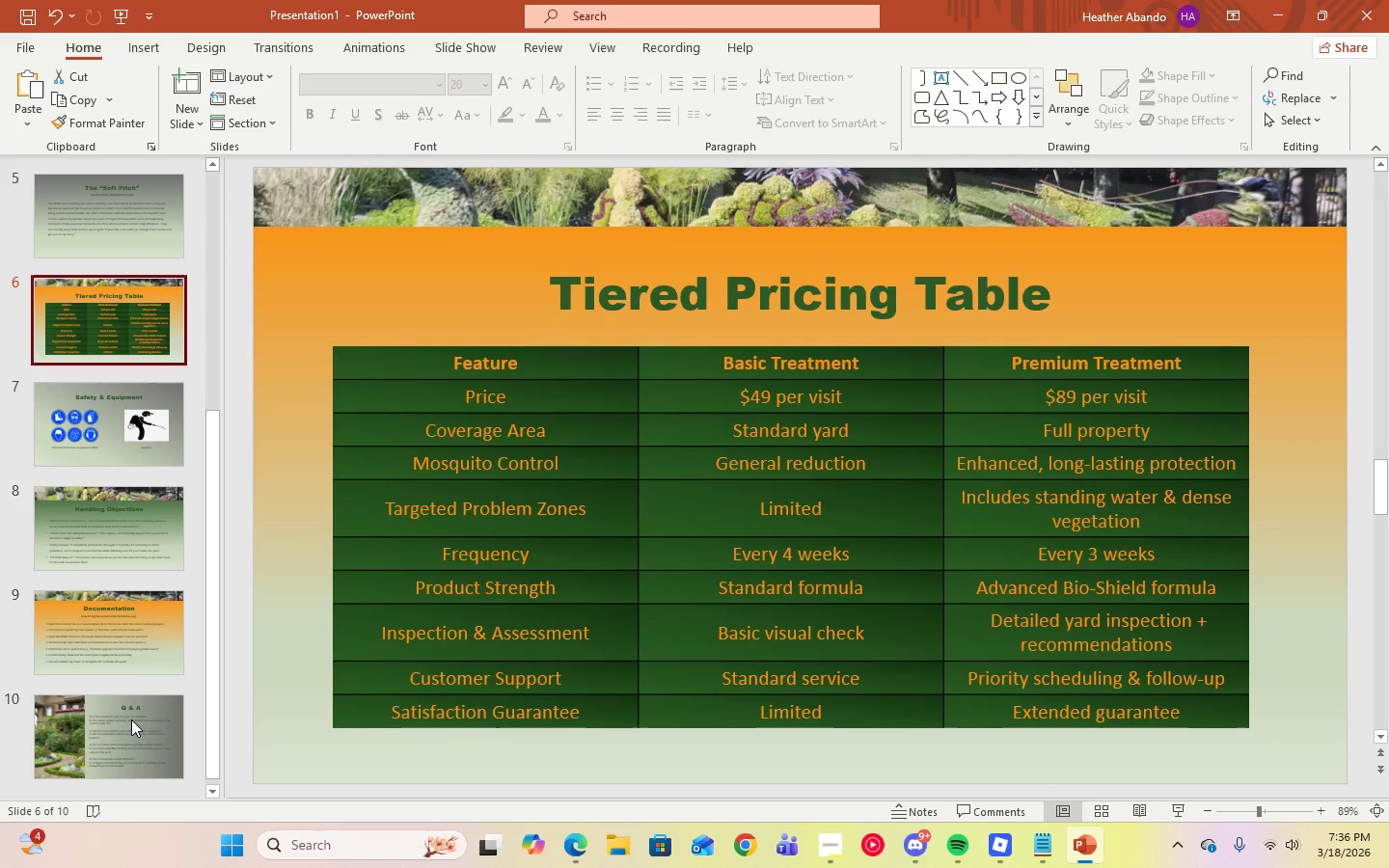 
key(ArrowUp)
 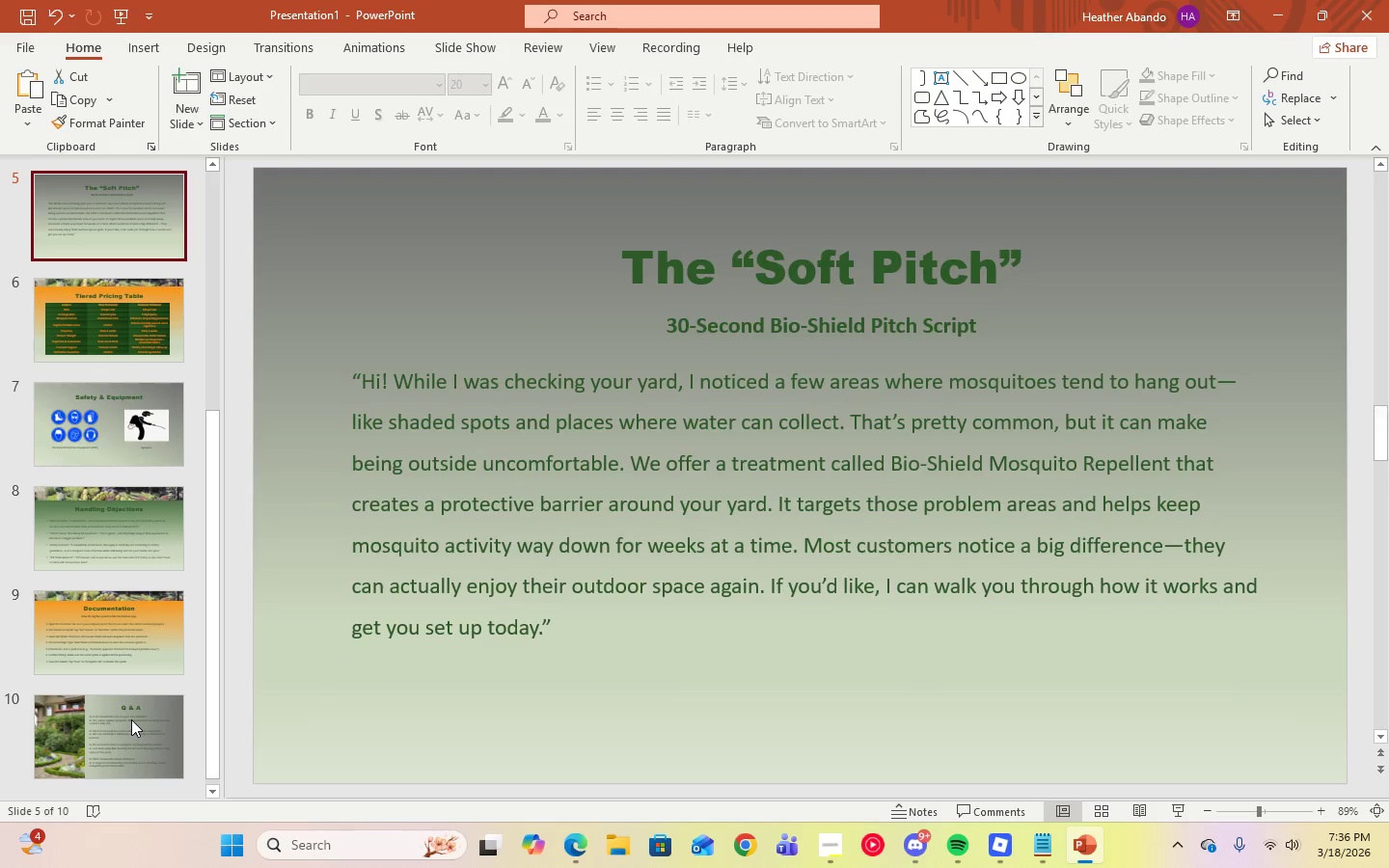 
key(ArrowUp)
 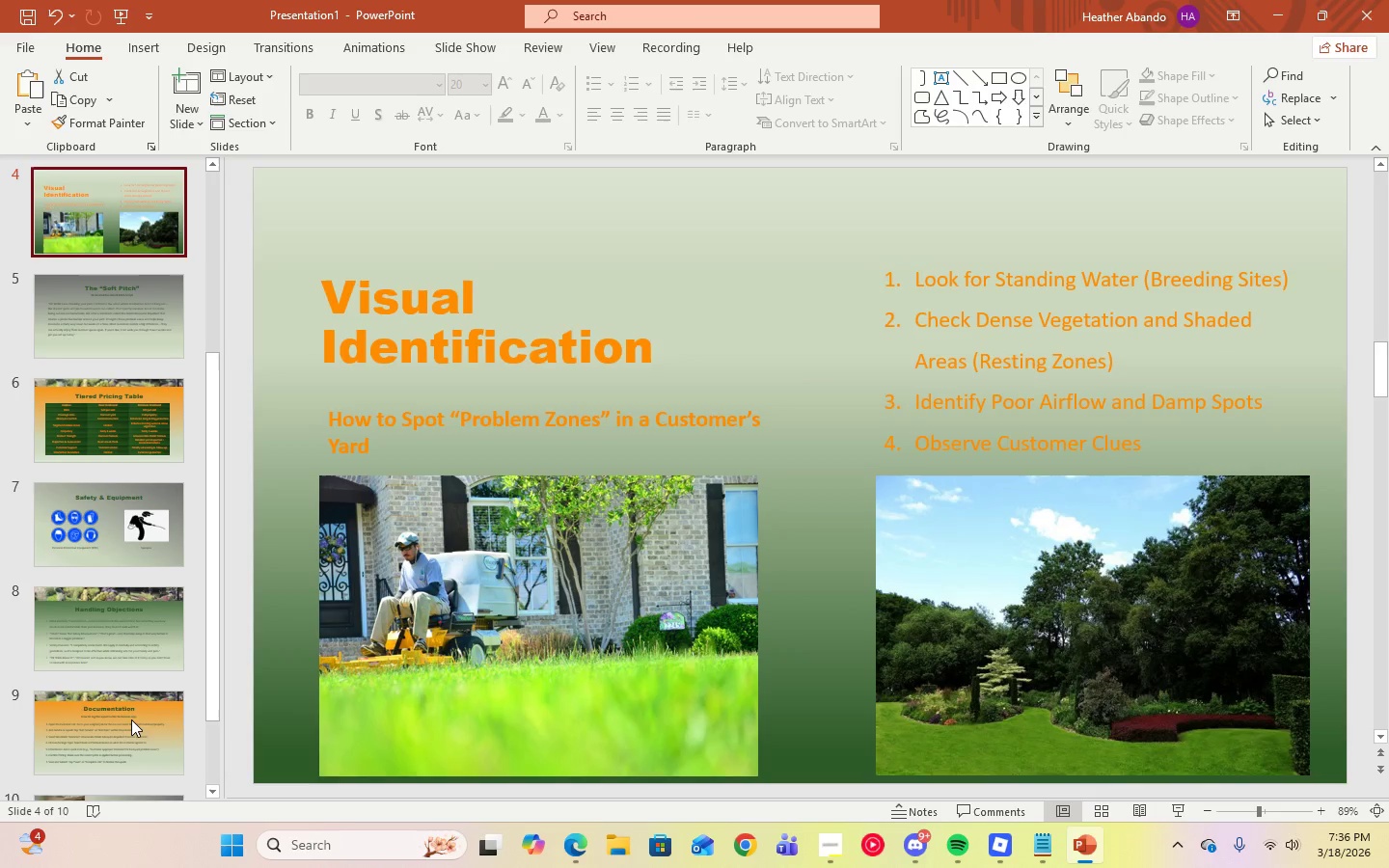 
key(ArrowUp)
 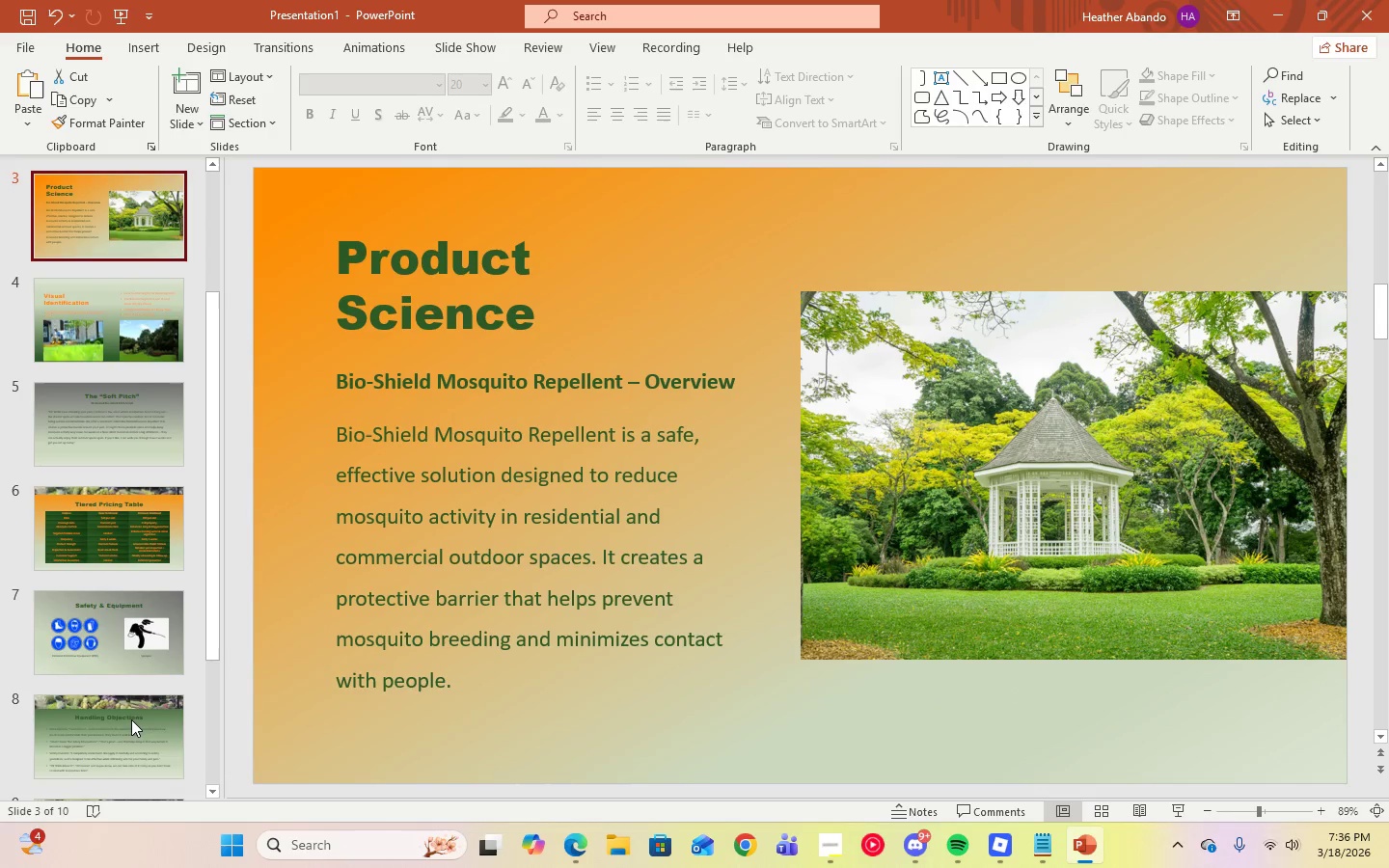 
key(ArrowUp)
 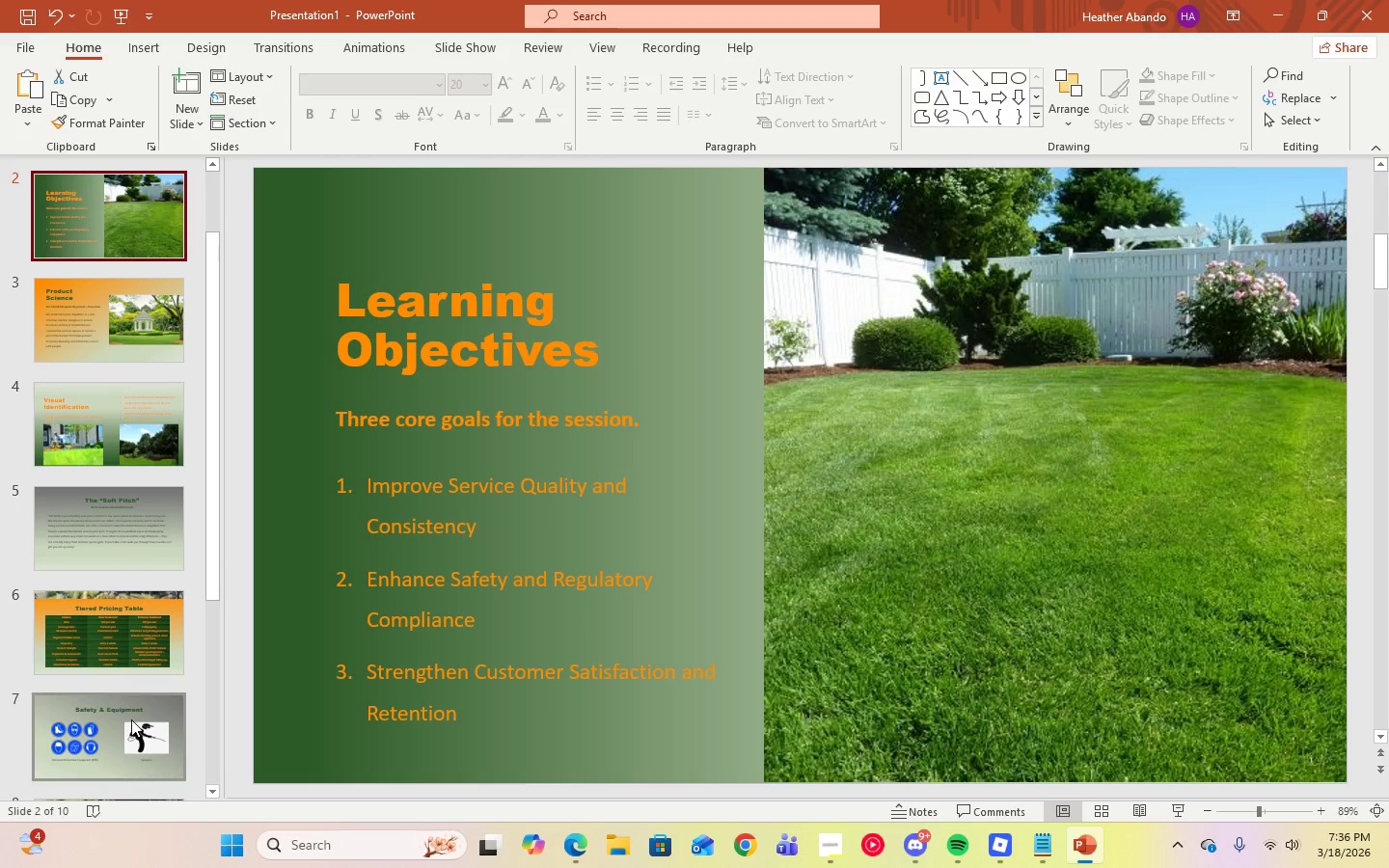 
key(ArrowUp)
 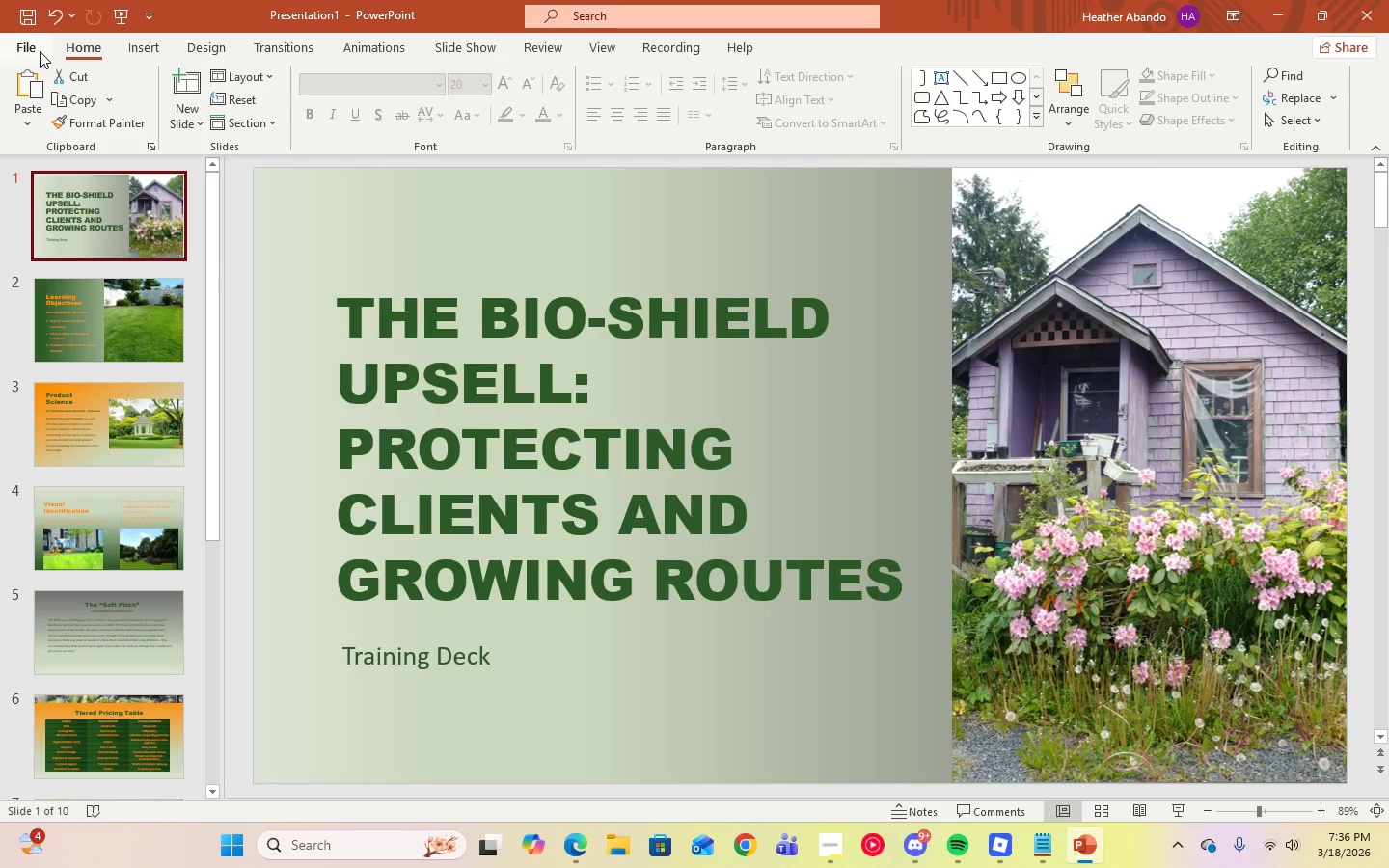 
wait(6.22)
 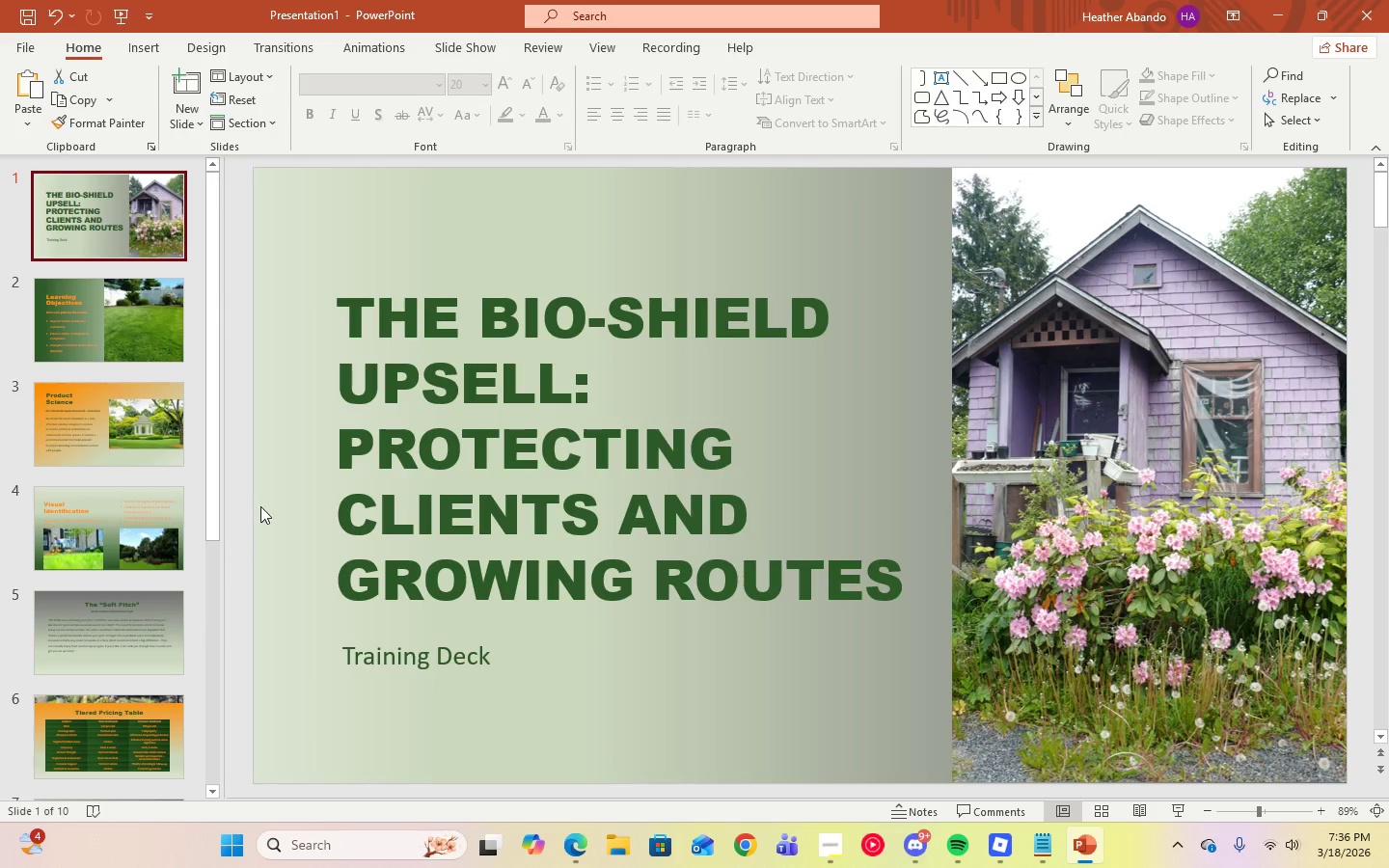 
left_click([836, 859])